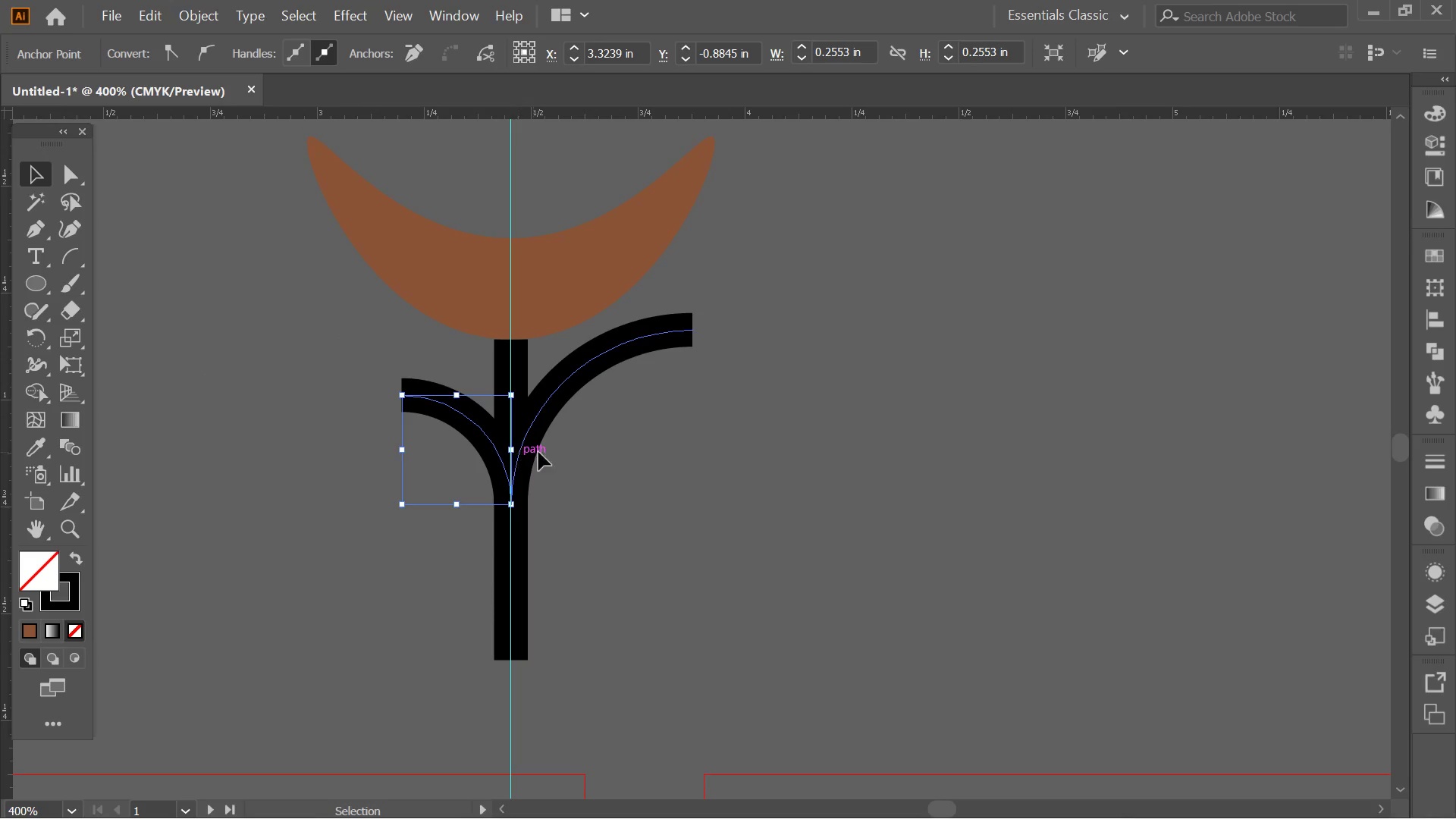 
hold_key(key=ControlLeft, duration=0.73)
left_click([525, 428])
 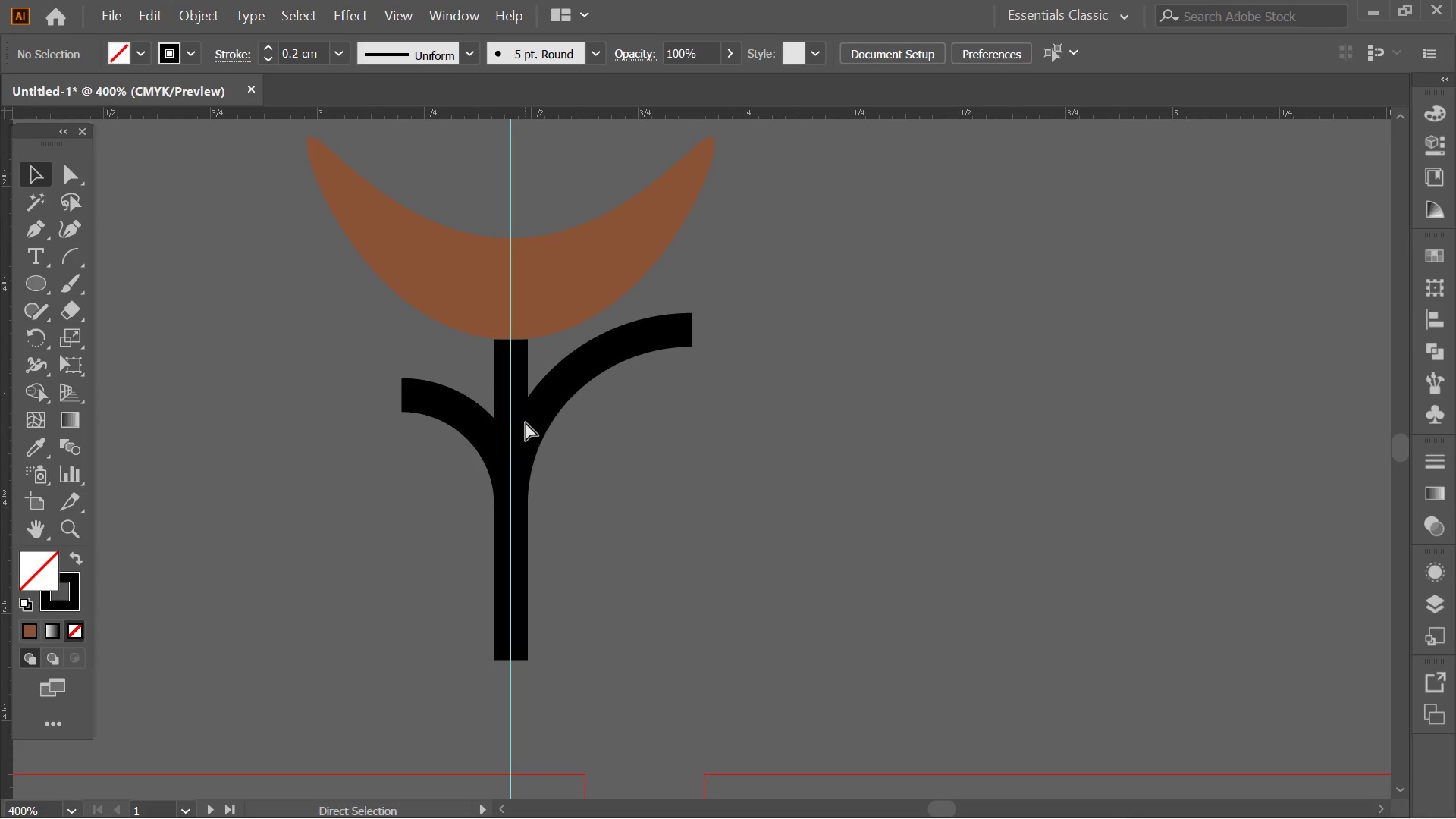 
hold_key(key=ShiftLeft, duration=2.69)
double_click([544, 405])
 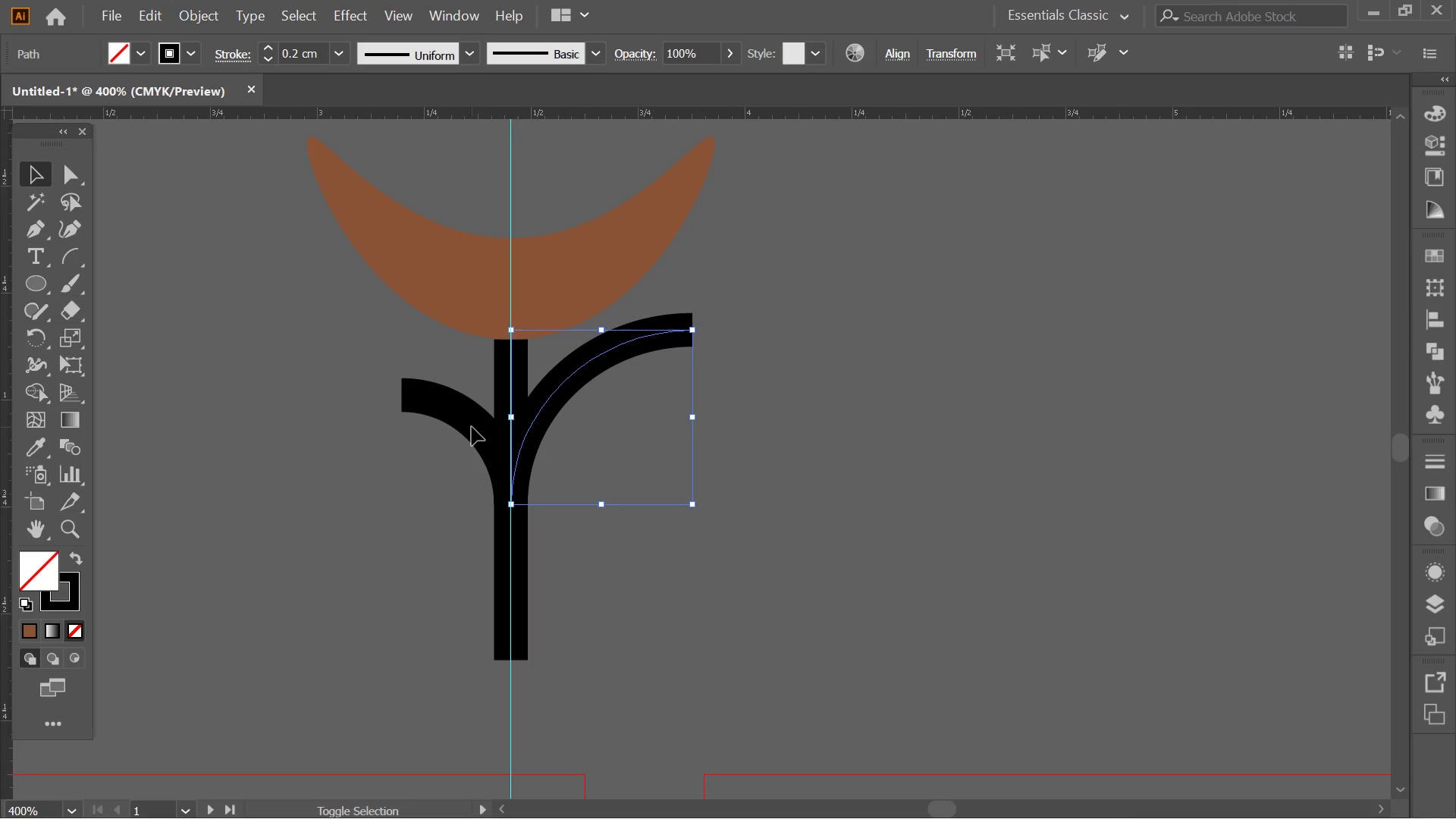 
left_click([479, 426])
 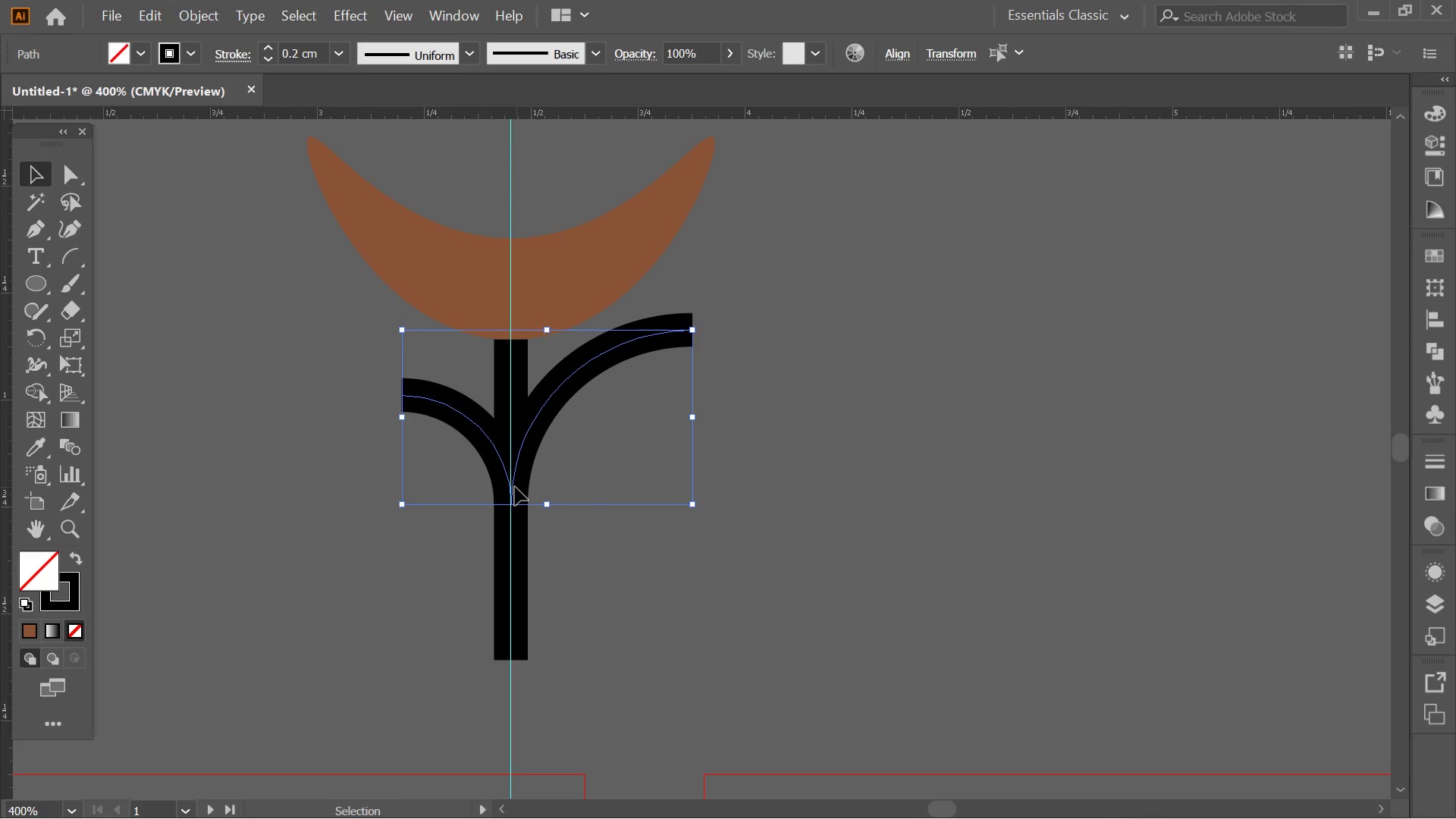 
left_click_drag(start_coordinate=[511, 488], to_coordinate=[510, 526])
 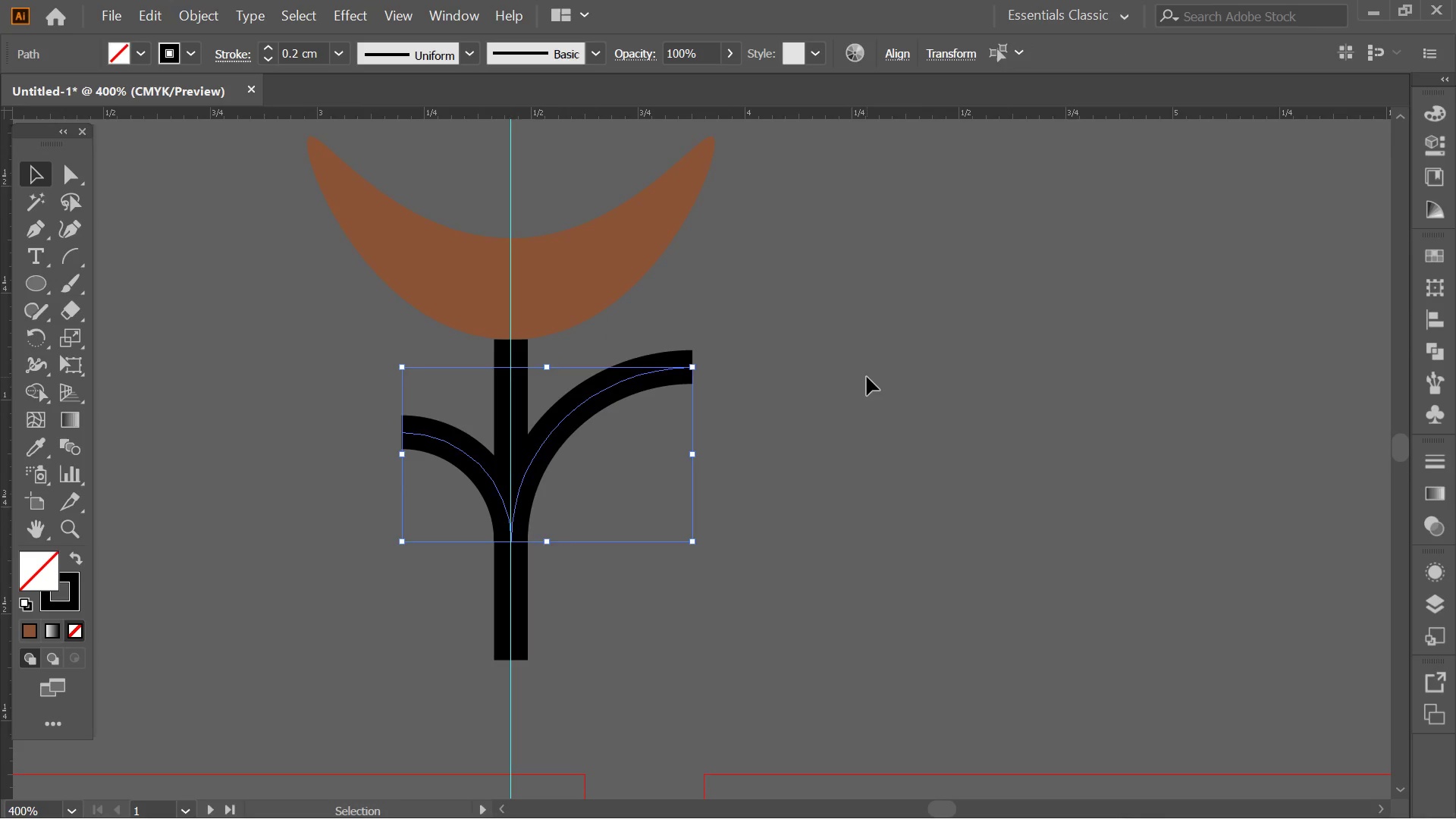 
hold_key(key=ShiftLeft, duration=1.12)
 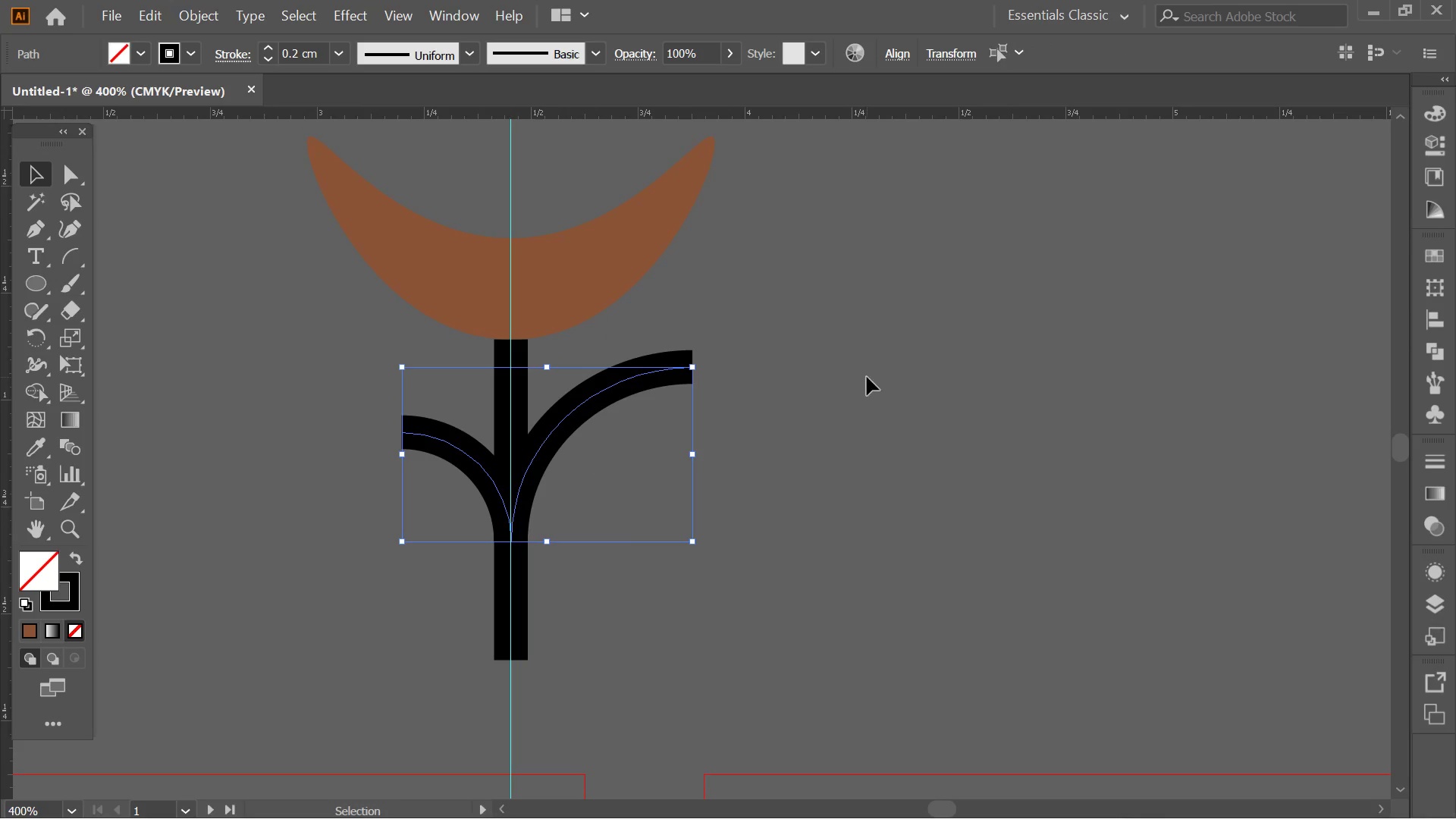 
left_click([867, 377])
 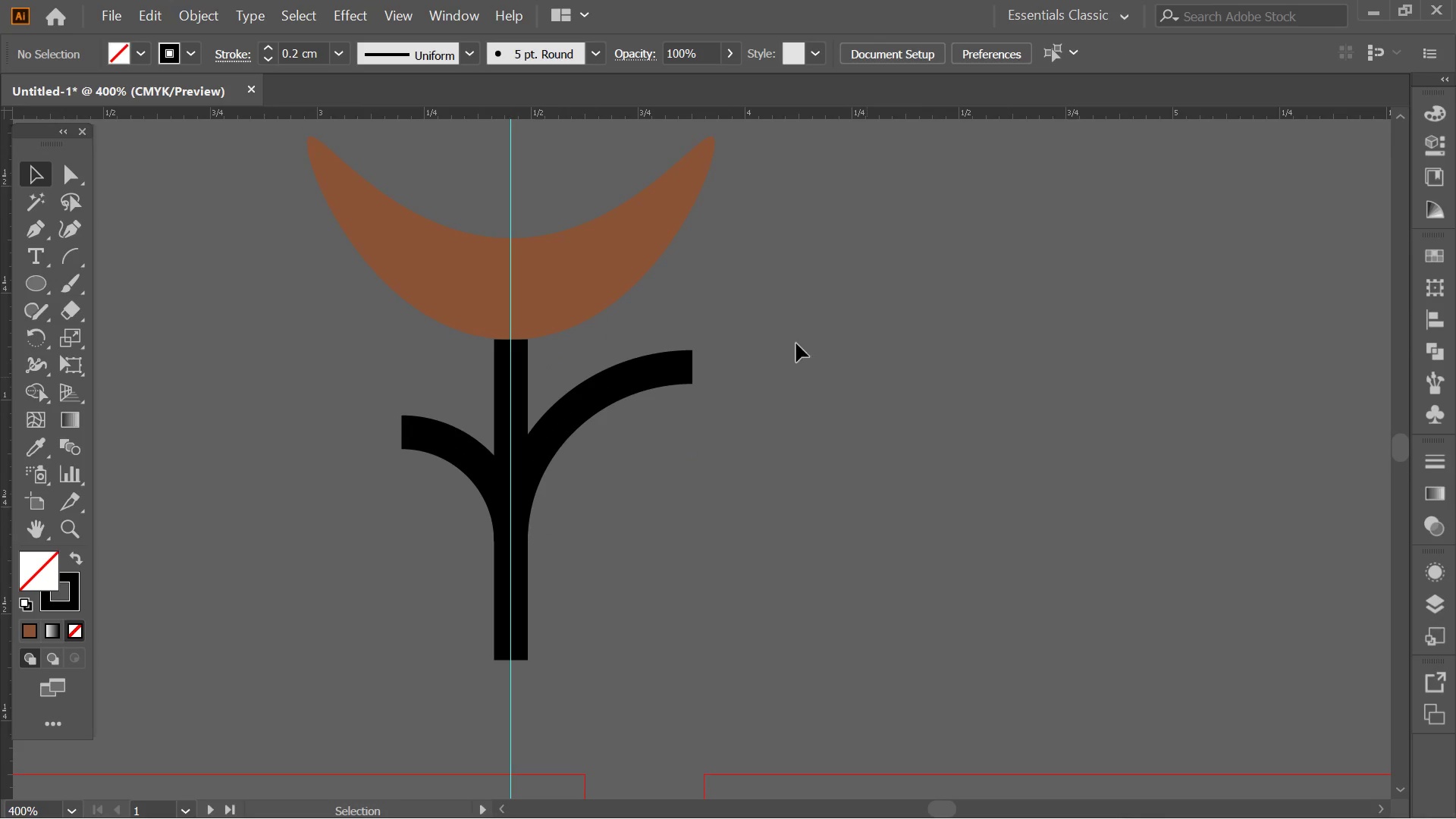 
key(Alt+AltLeft)
 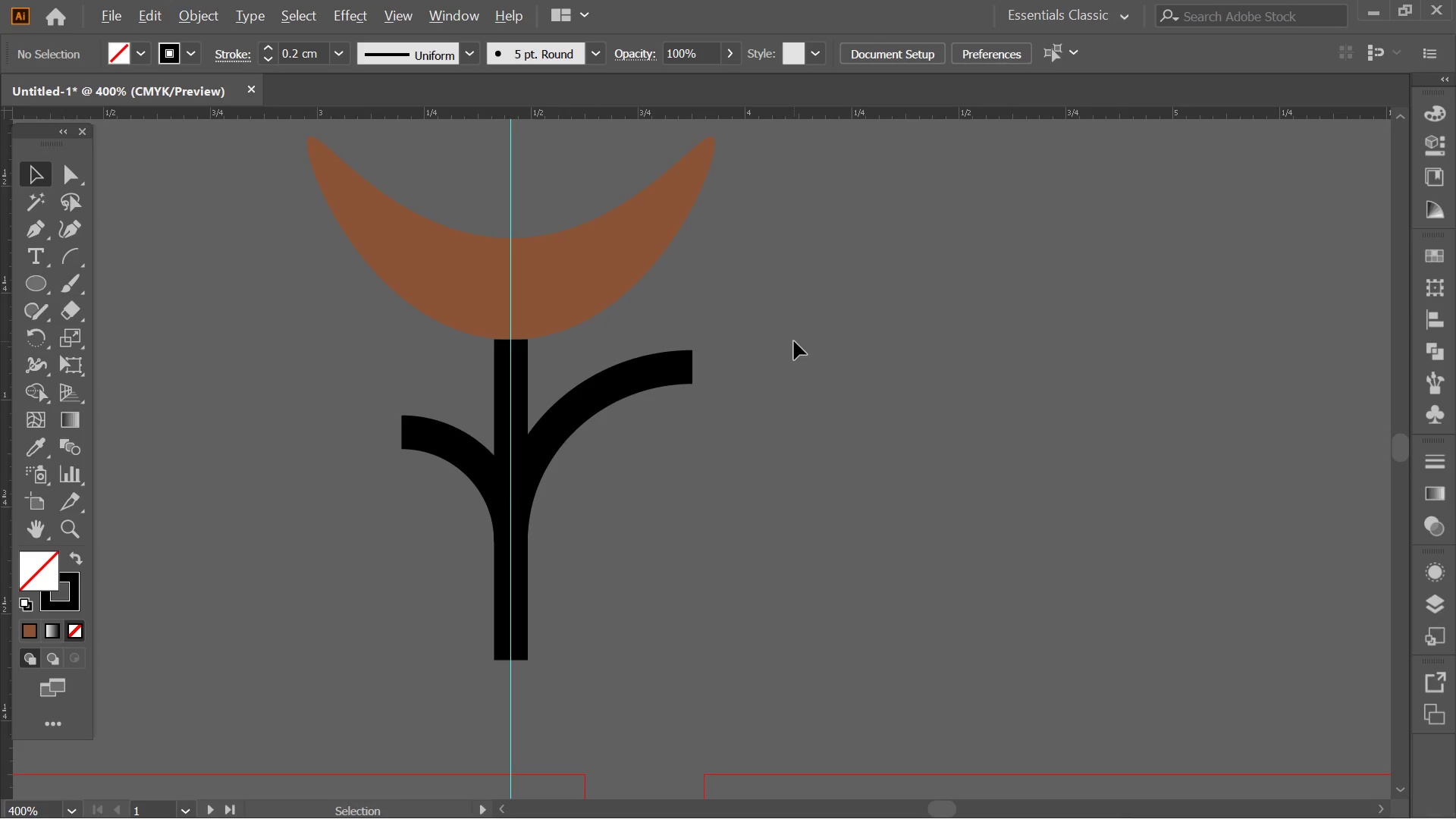 
hold_key(key=Space, duration=0.67)
 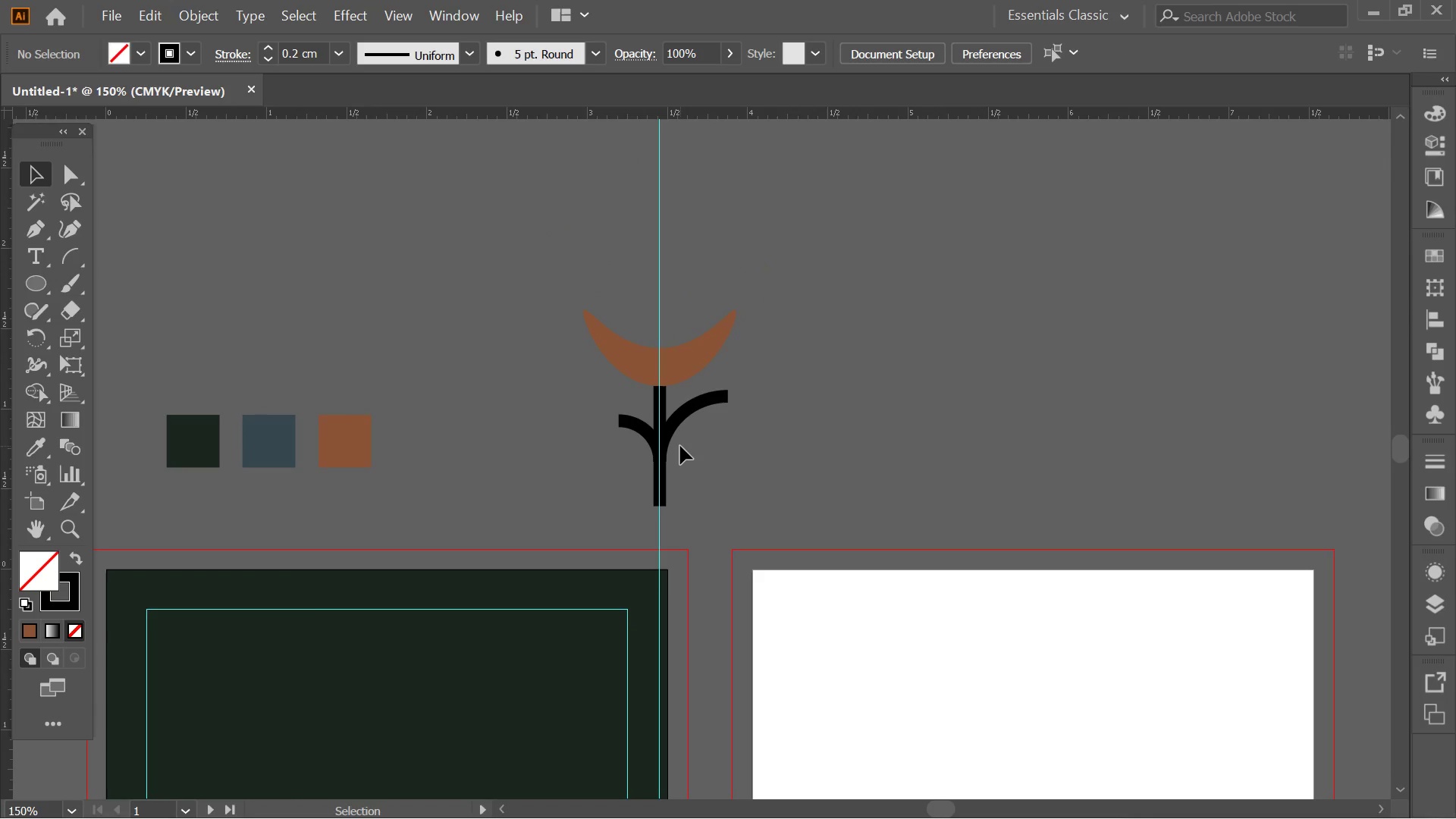 
left_click_drag(start_coordinate=[803, 341], to_coordinate=[777, 383])
 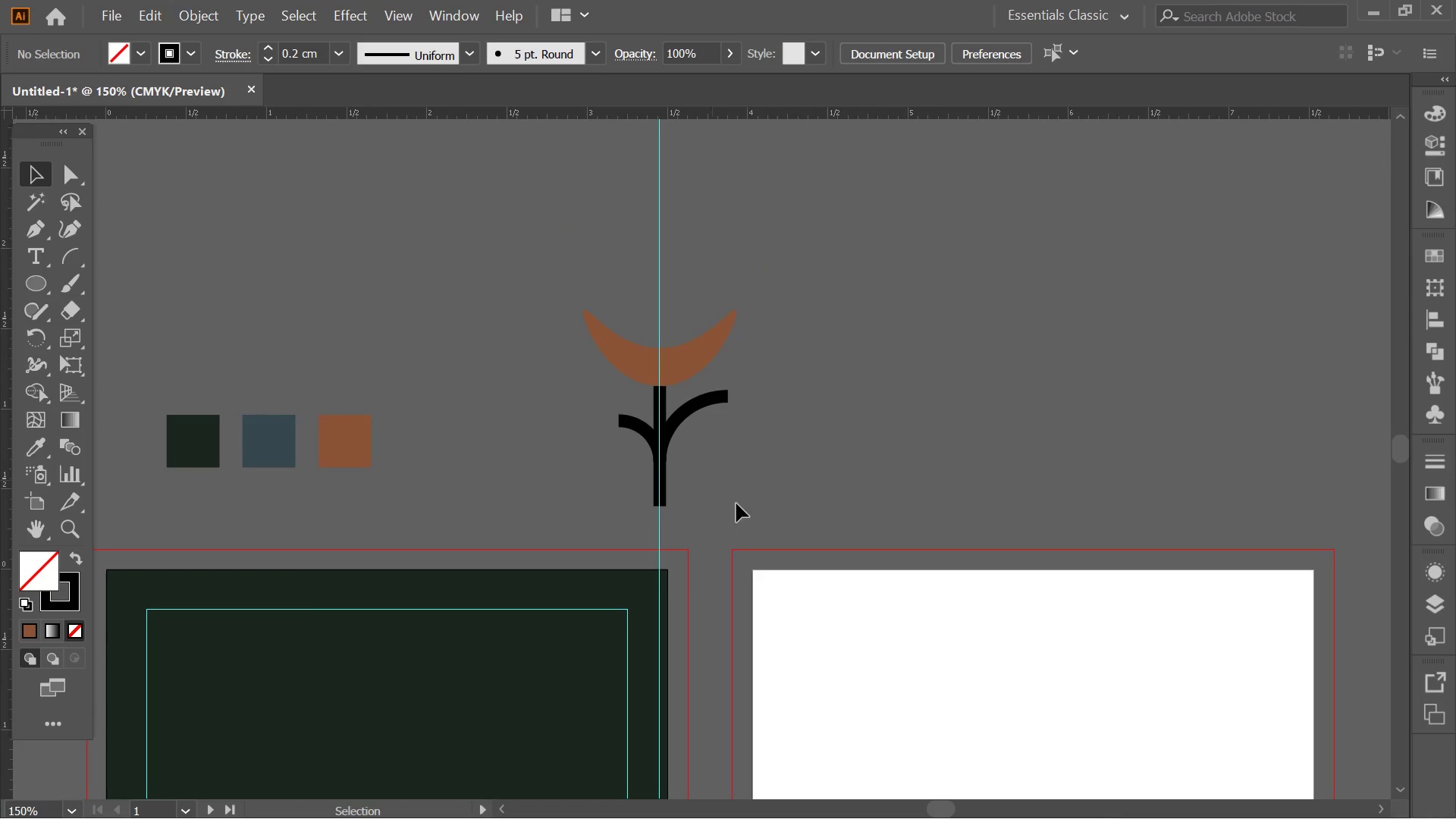 
scroll: coordinate [794, 341], scroll_direction: down, amount: 3.0
 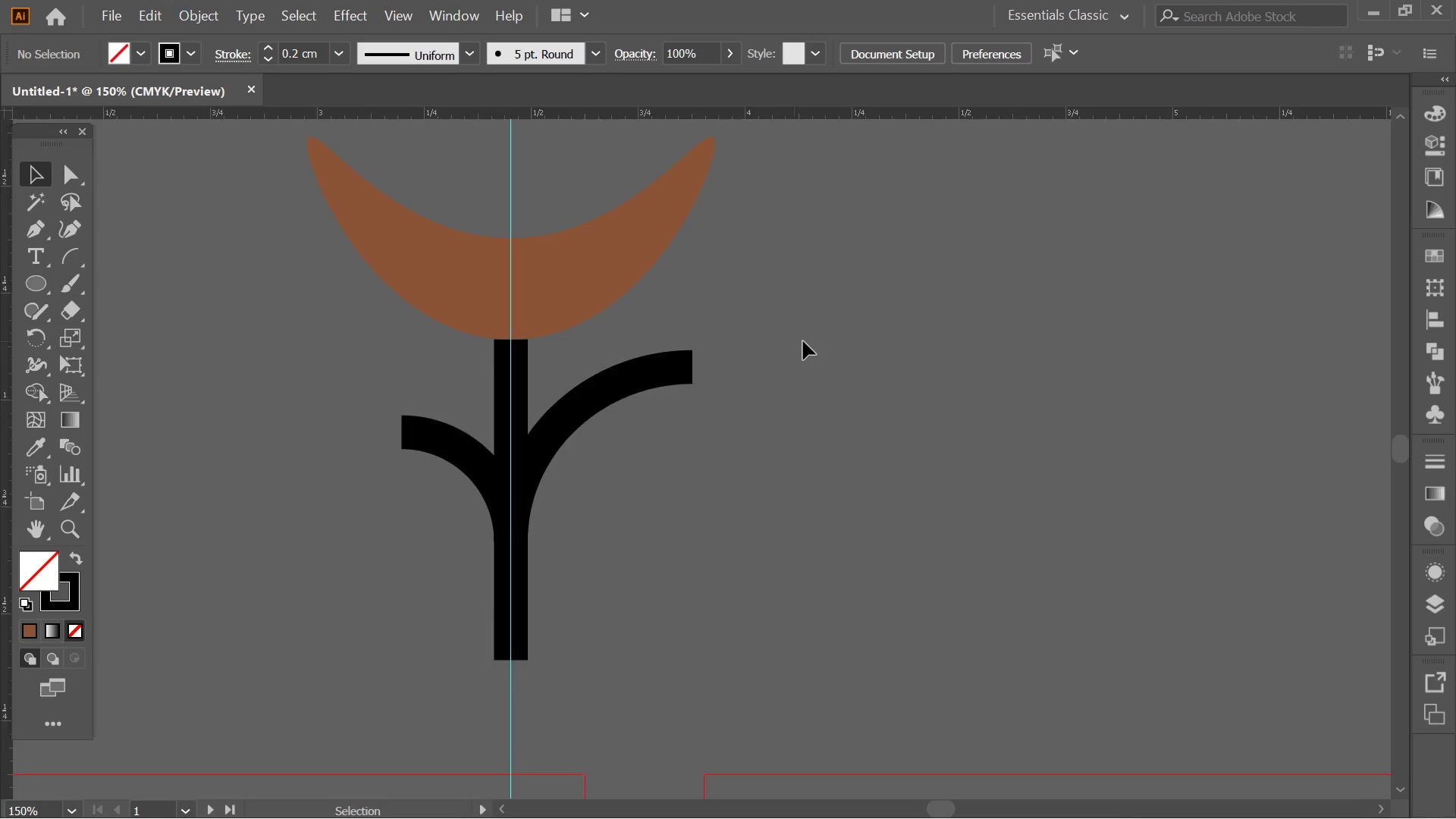 
left_click_drag(start_coordinate=[737, 508], to_coordinate=[704, 472])
 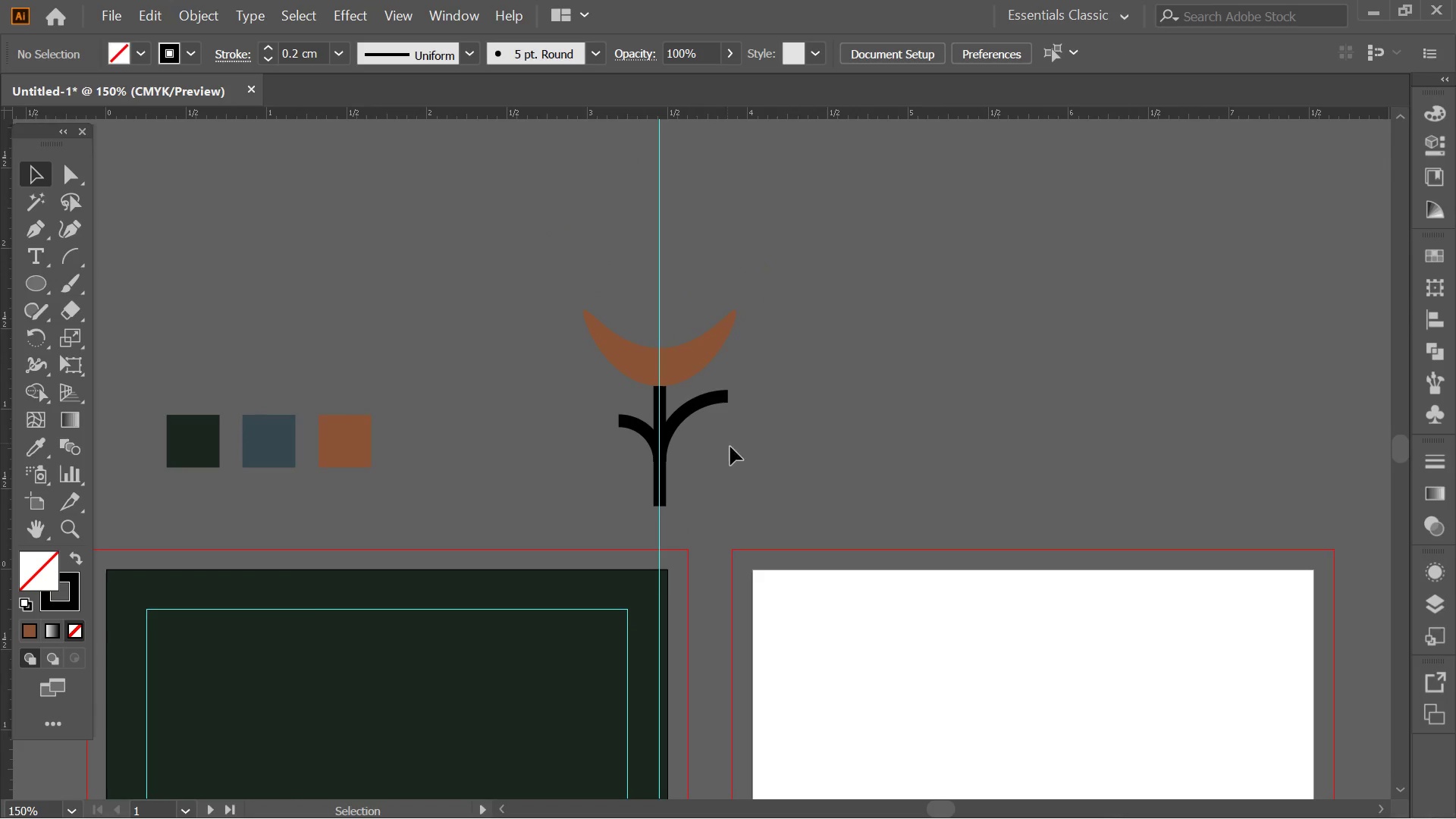 
left_click_drag(start_coordinate=[743, 471], to_coordinate=[593, 415])
 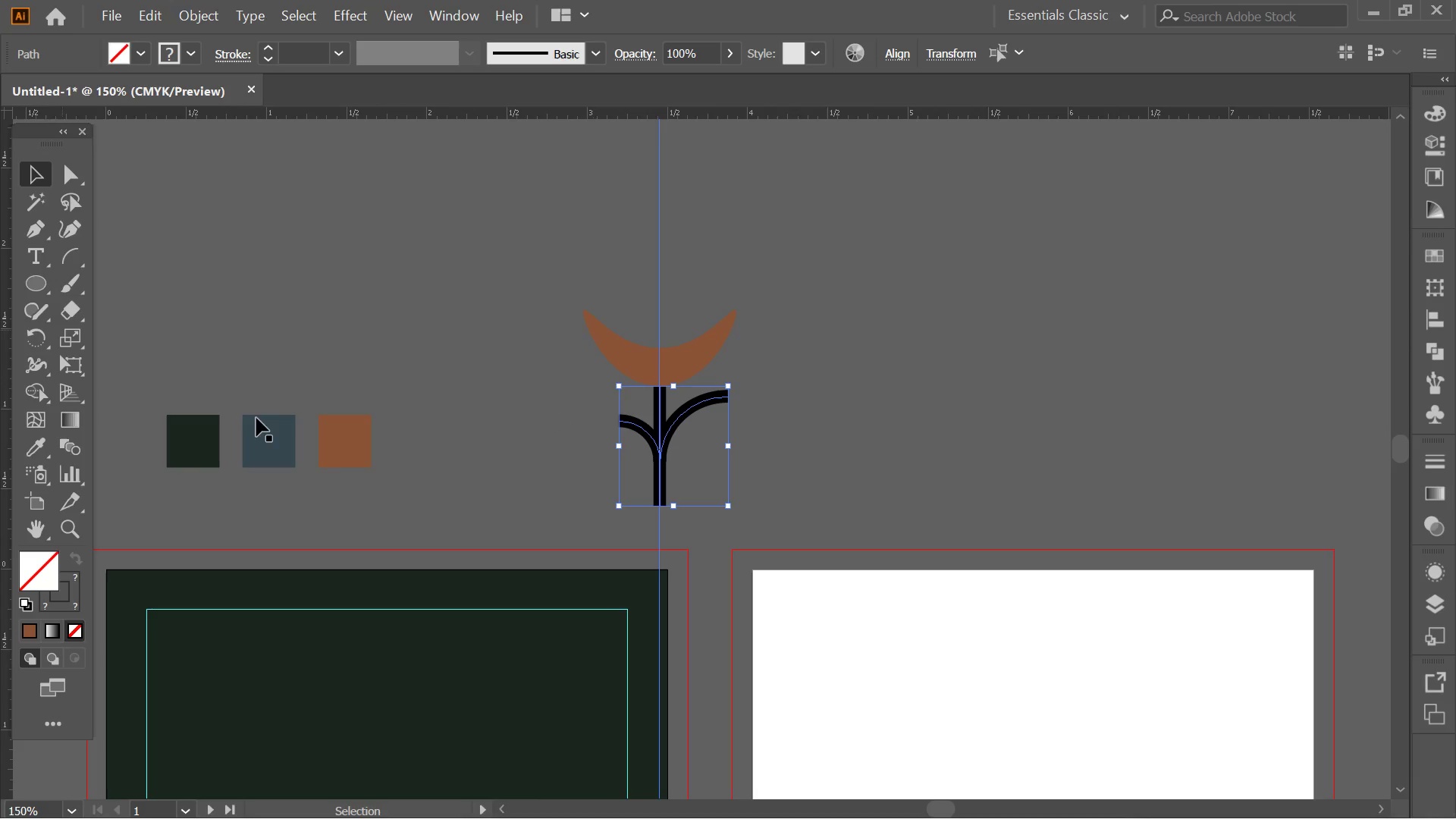 
left_click([743, 275])
 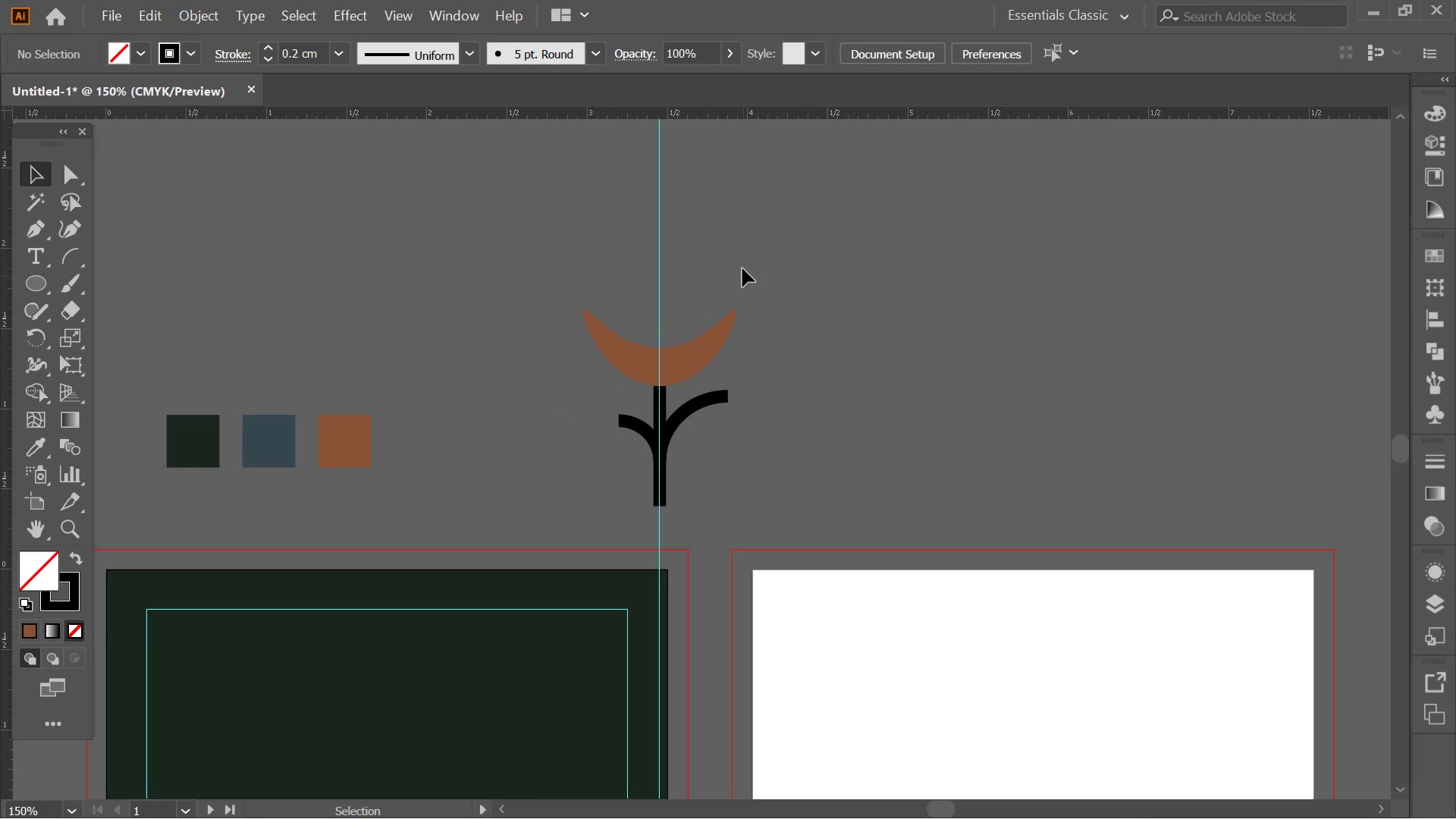 
left_click_drag(start_coordinate=[742, 268], to_coordinate=[540, 224])
 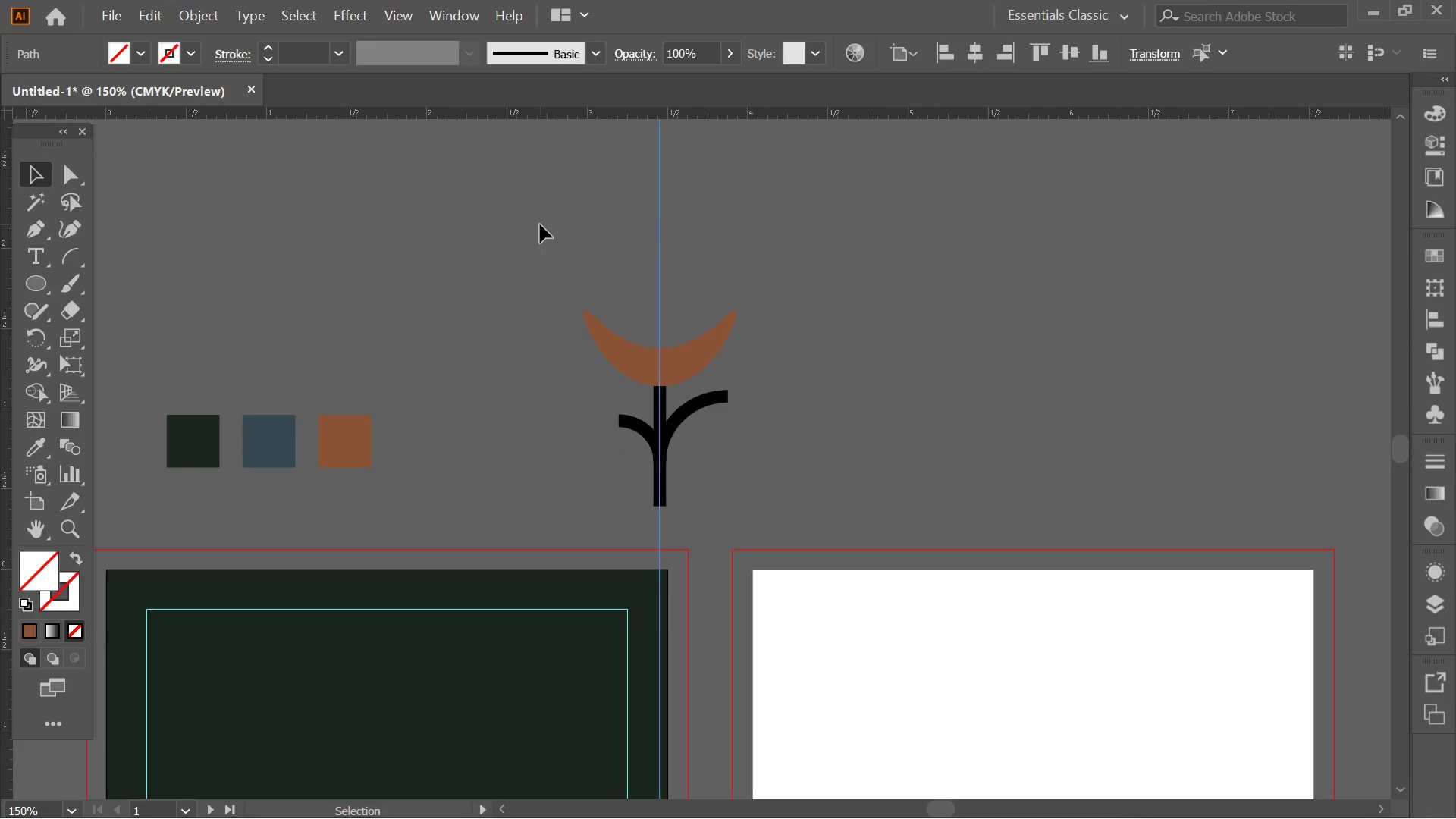 
key(Delete)
 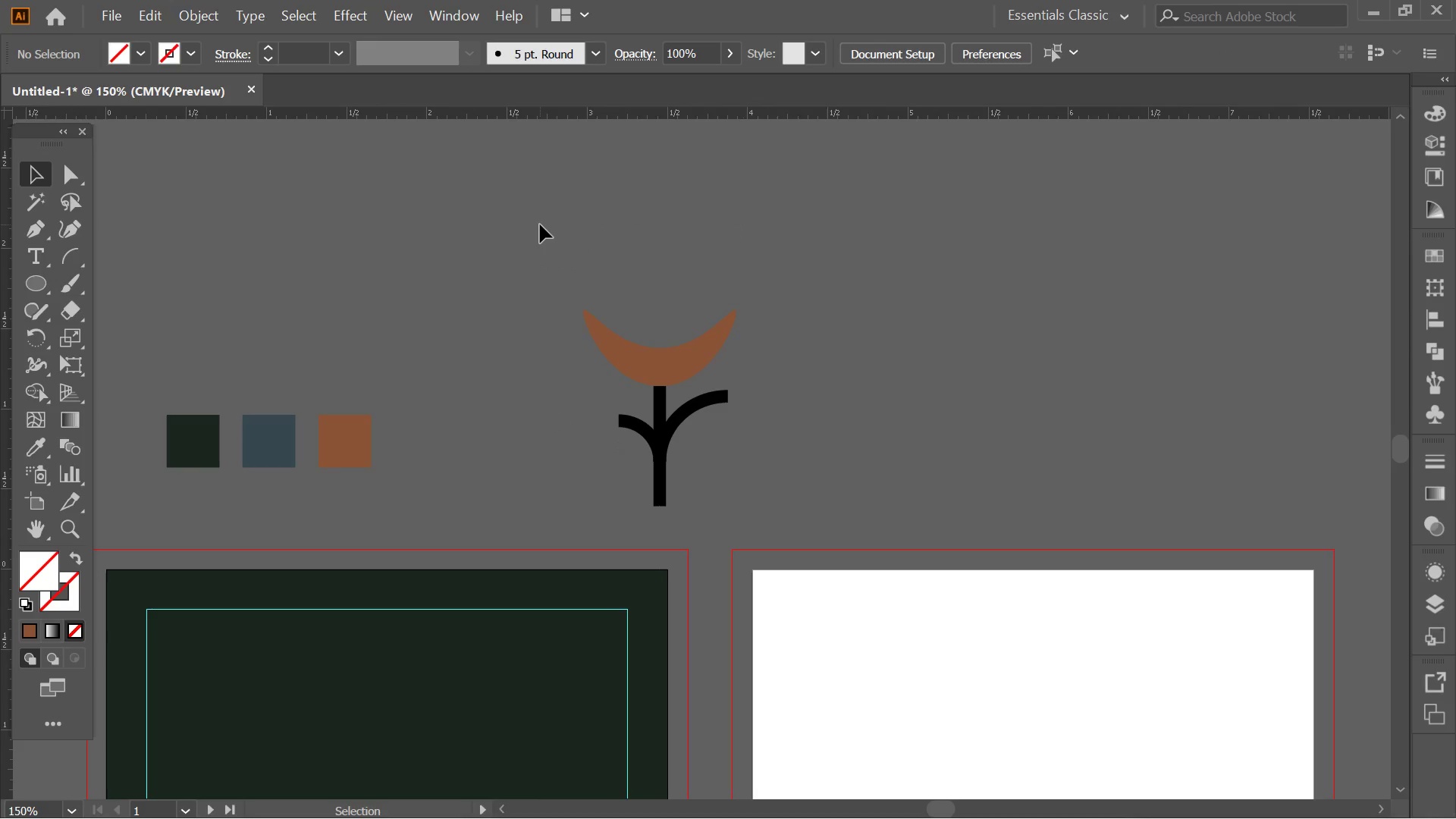 
key(Alt+AltLeft)
 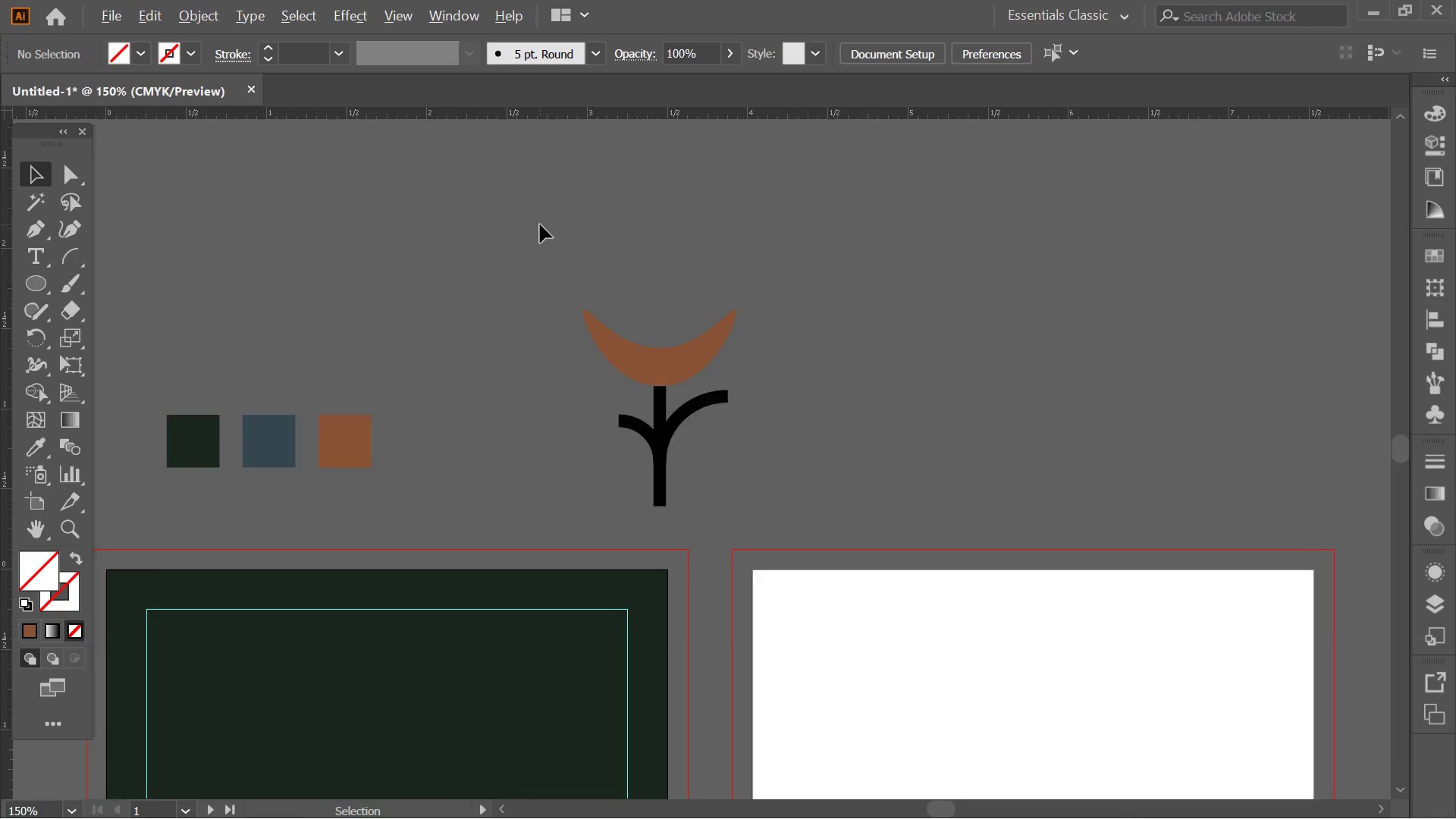 
key(Alt+Tab)